 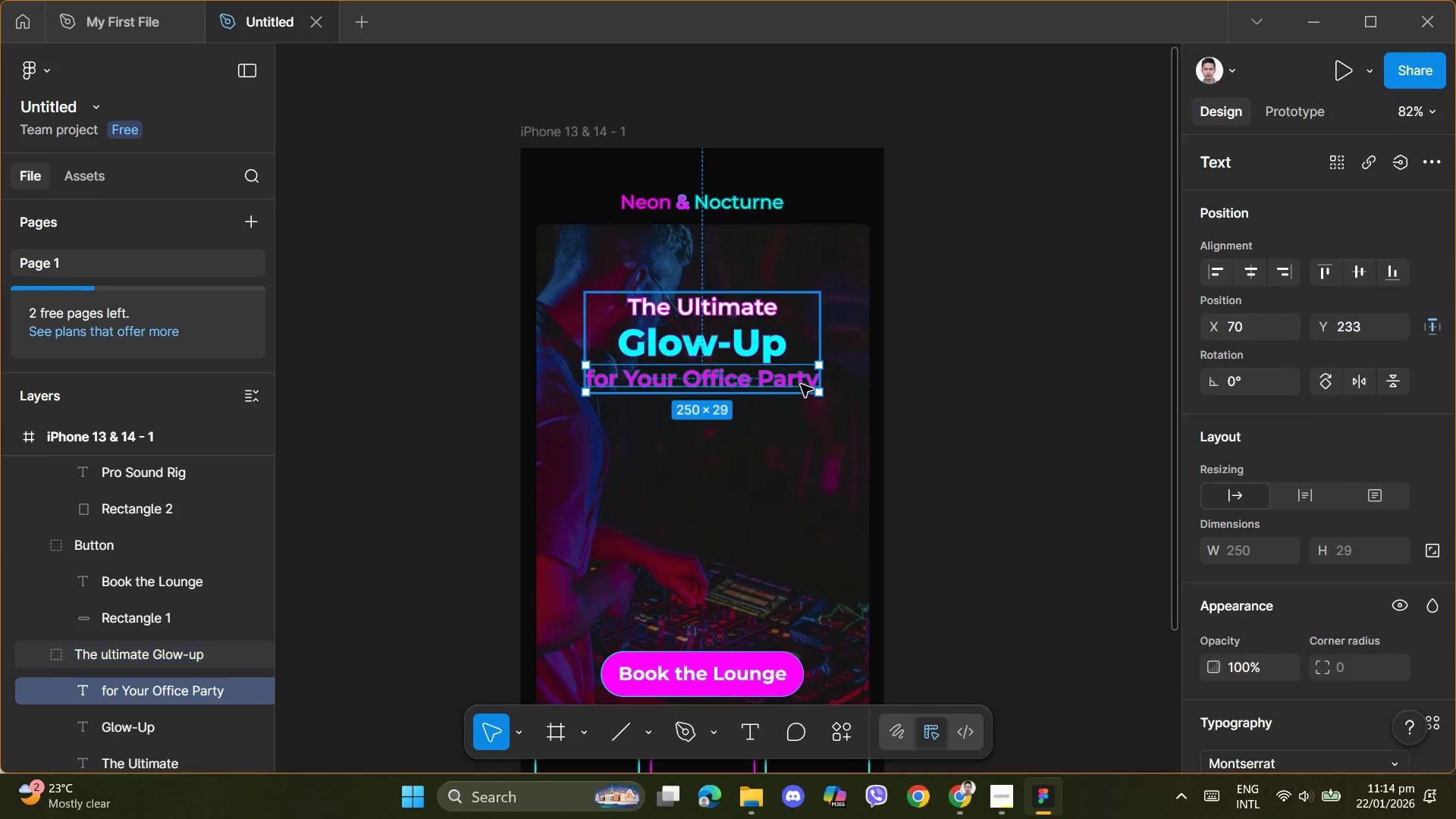 
scroll: coordinate [1266, 651], scroll_direction: down, amount: 6.0
 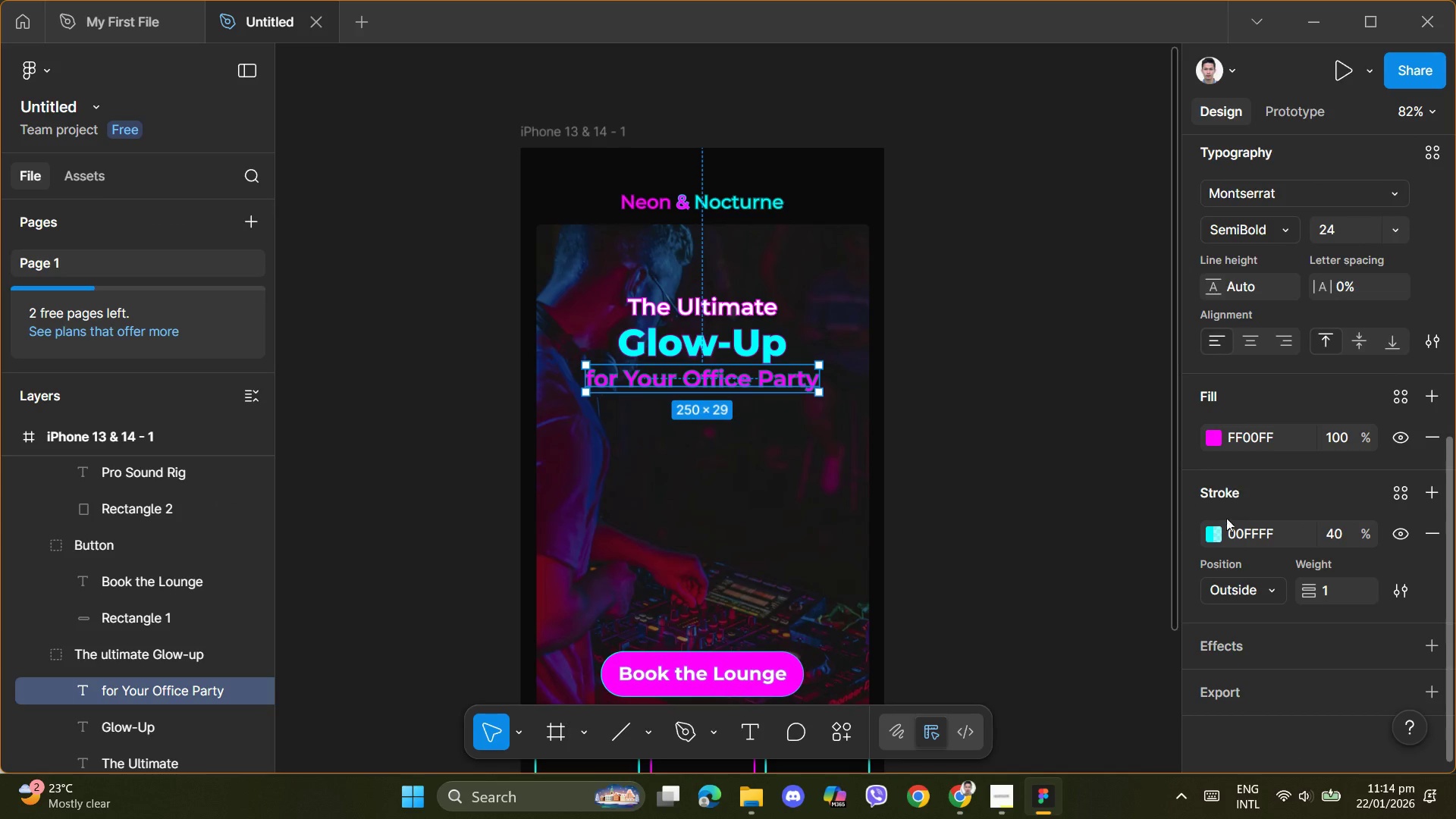 
left_click([1258, 530])
 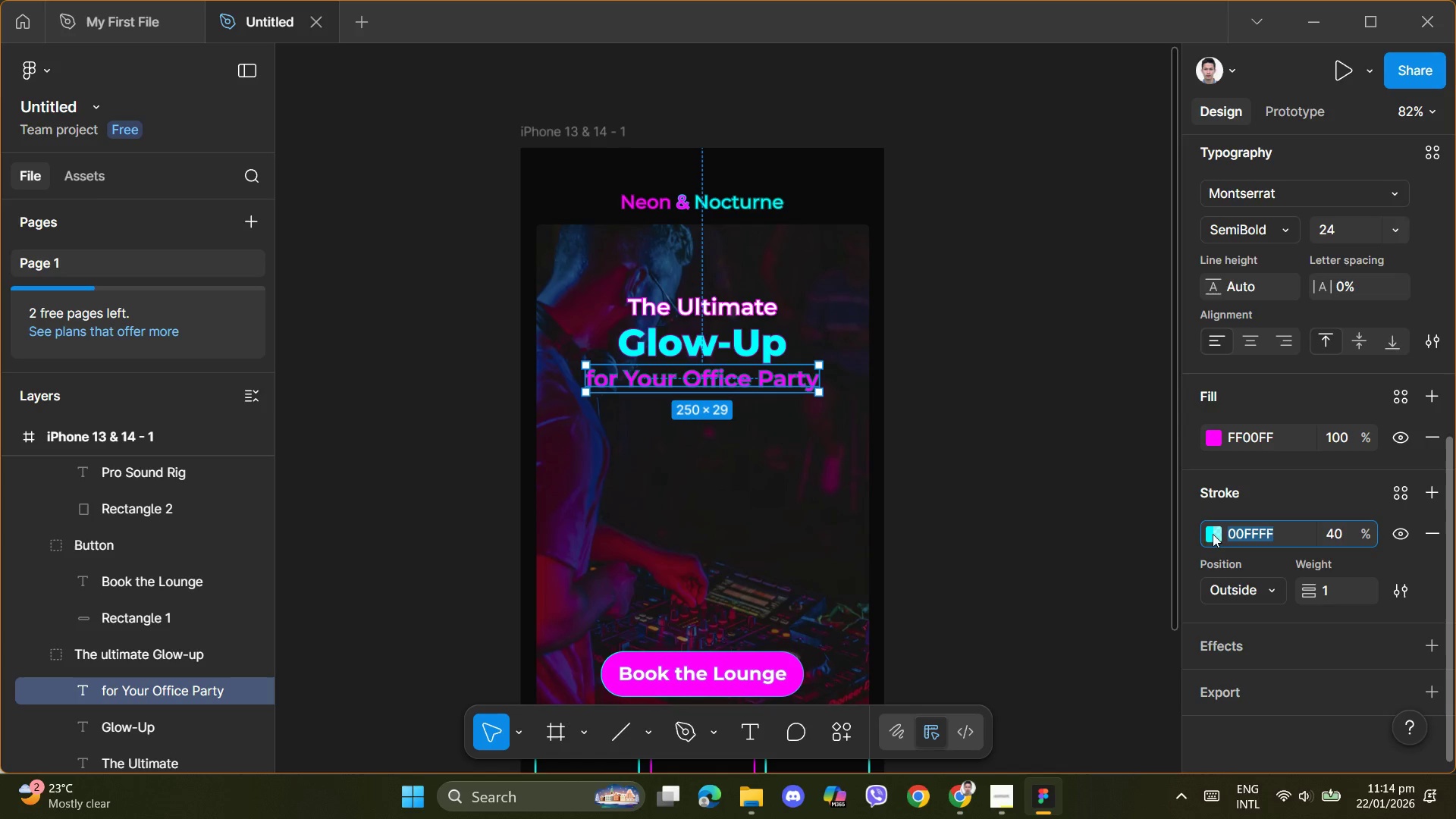 
left_click([1207, 538])
 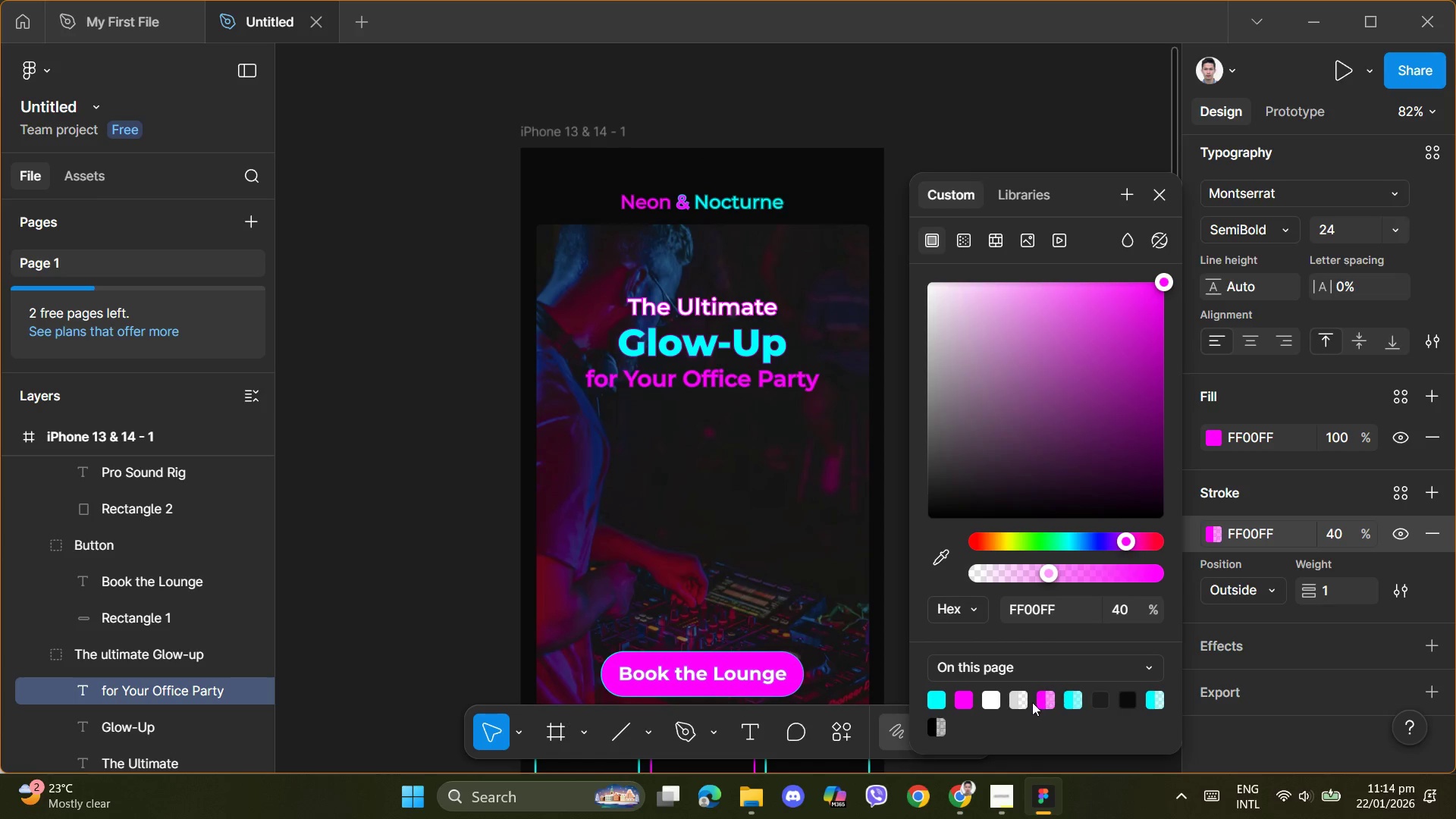 
left_click([829, 529])
 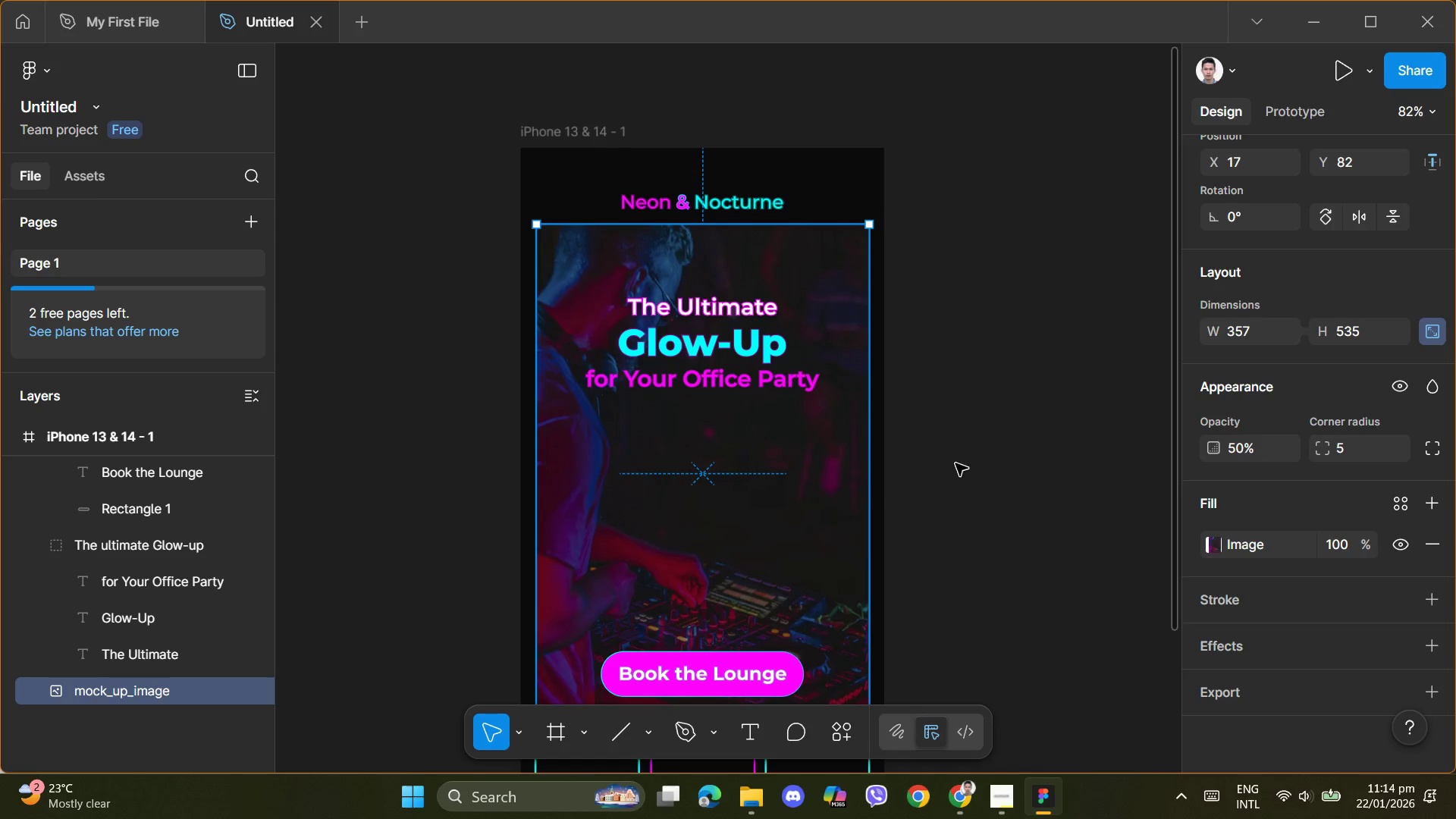 
left_click([962, 457])
 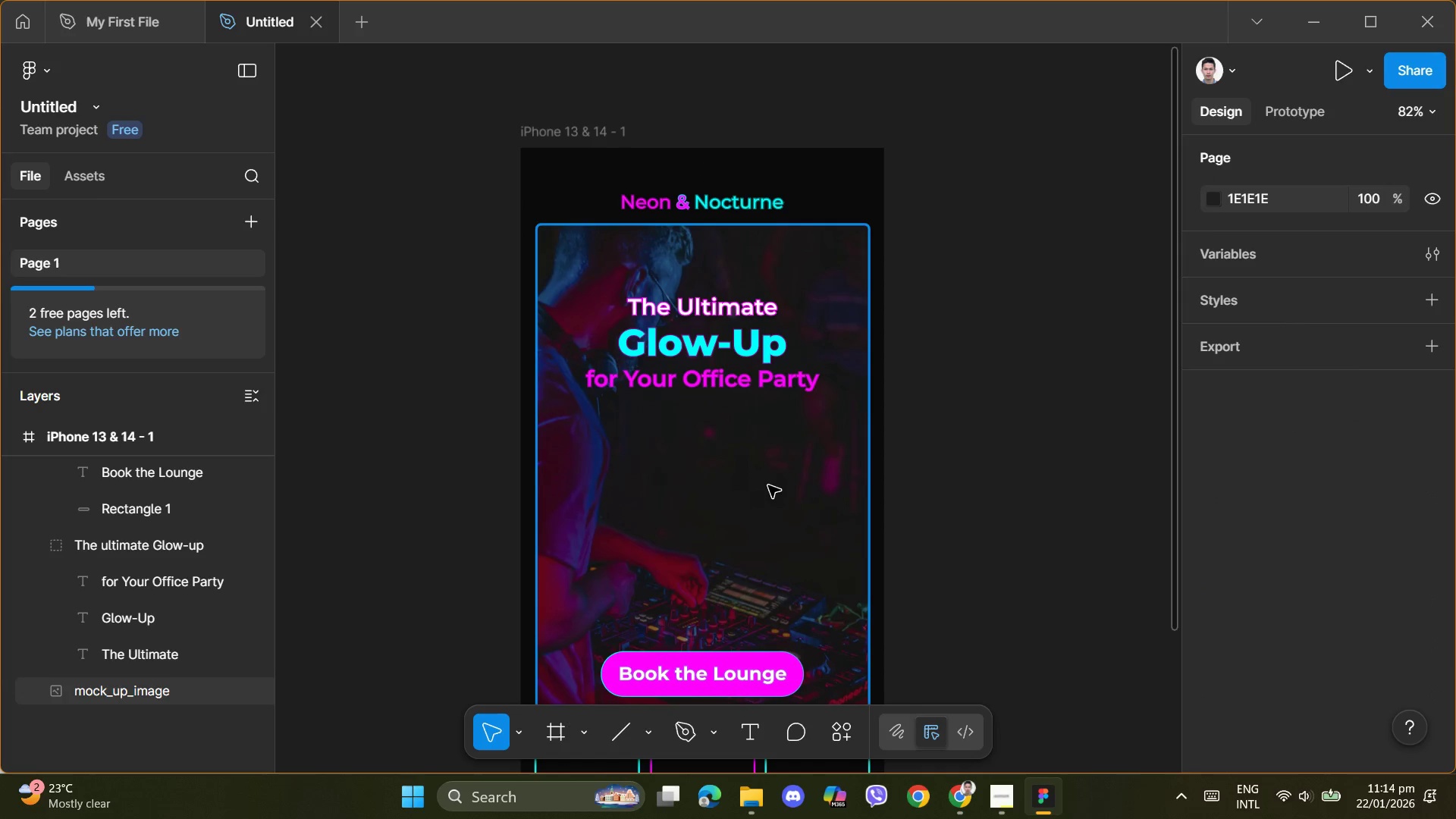 
left_click([768, 487])
 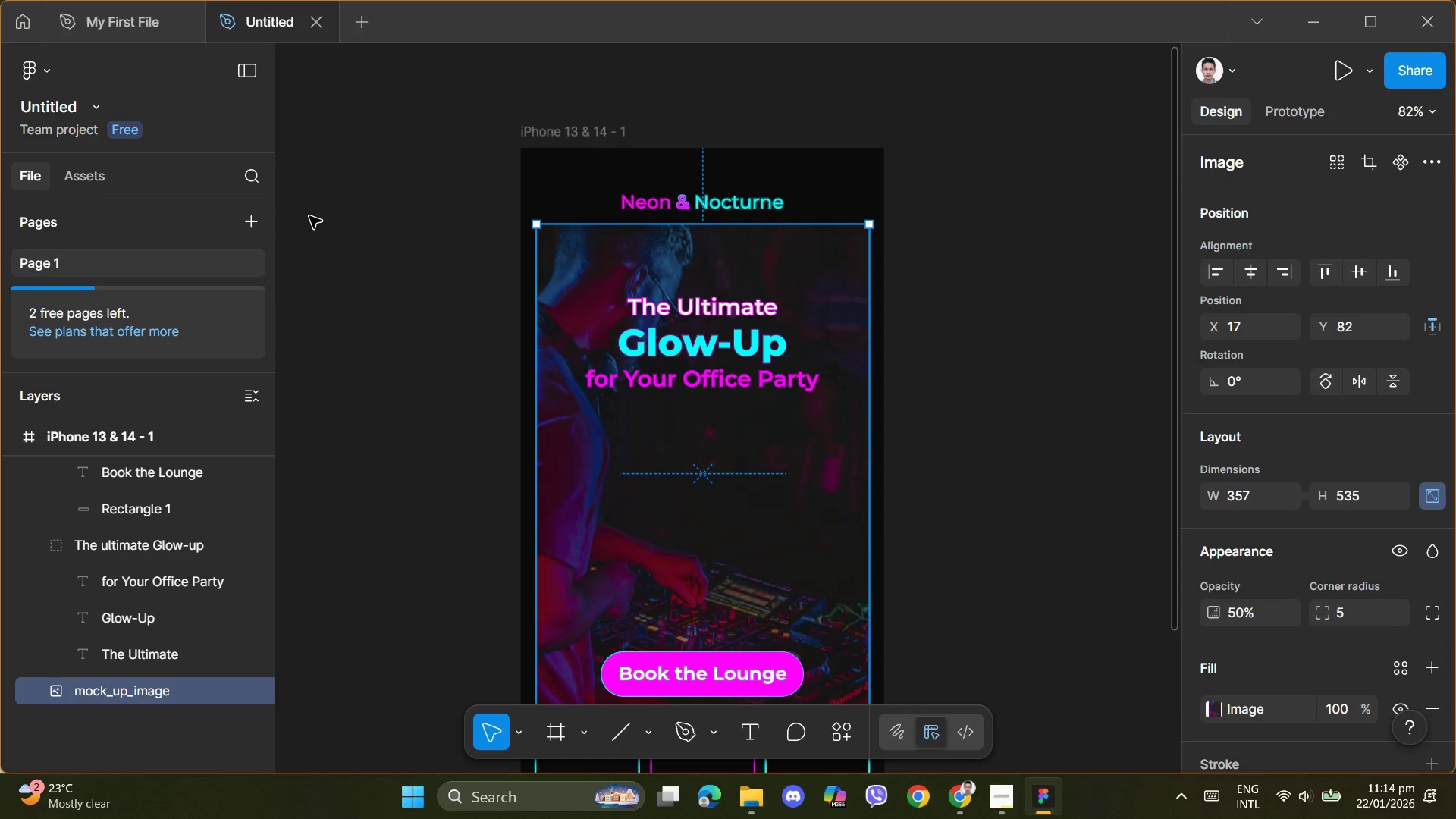 
key(Control+S)
 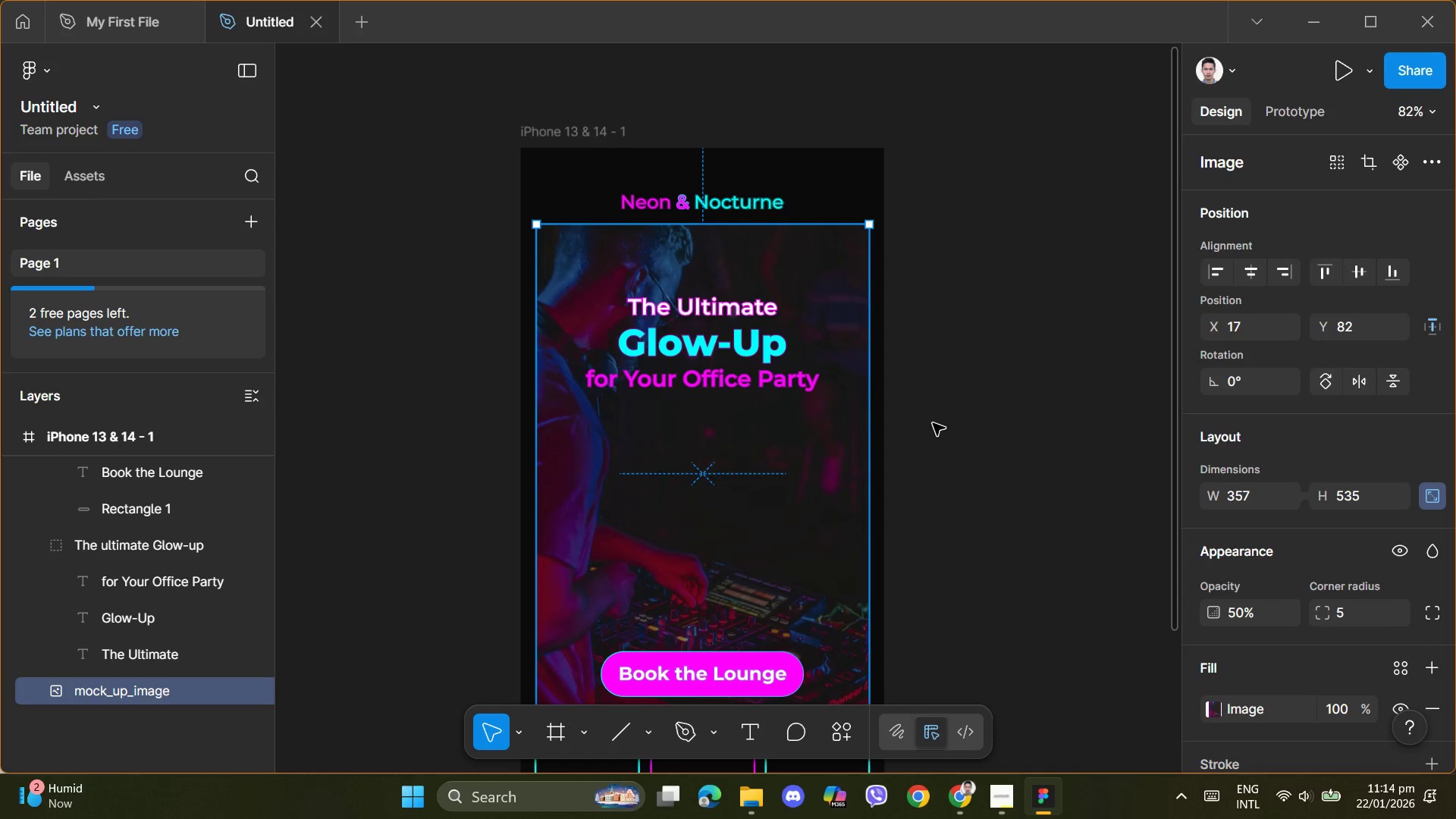 
left_click([978, 419])
 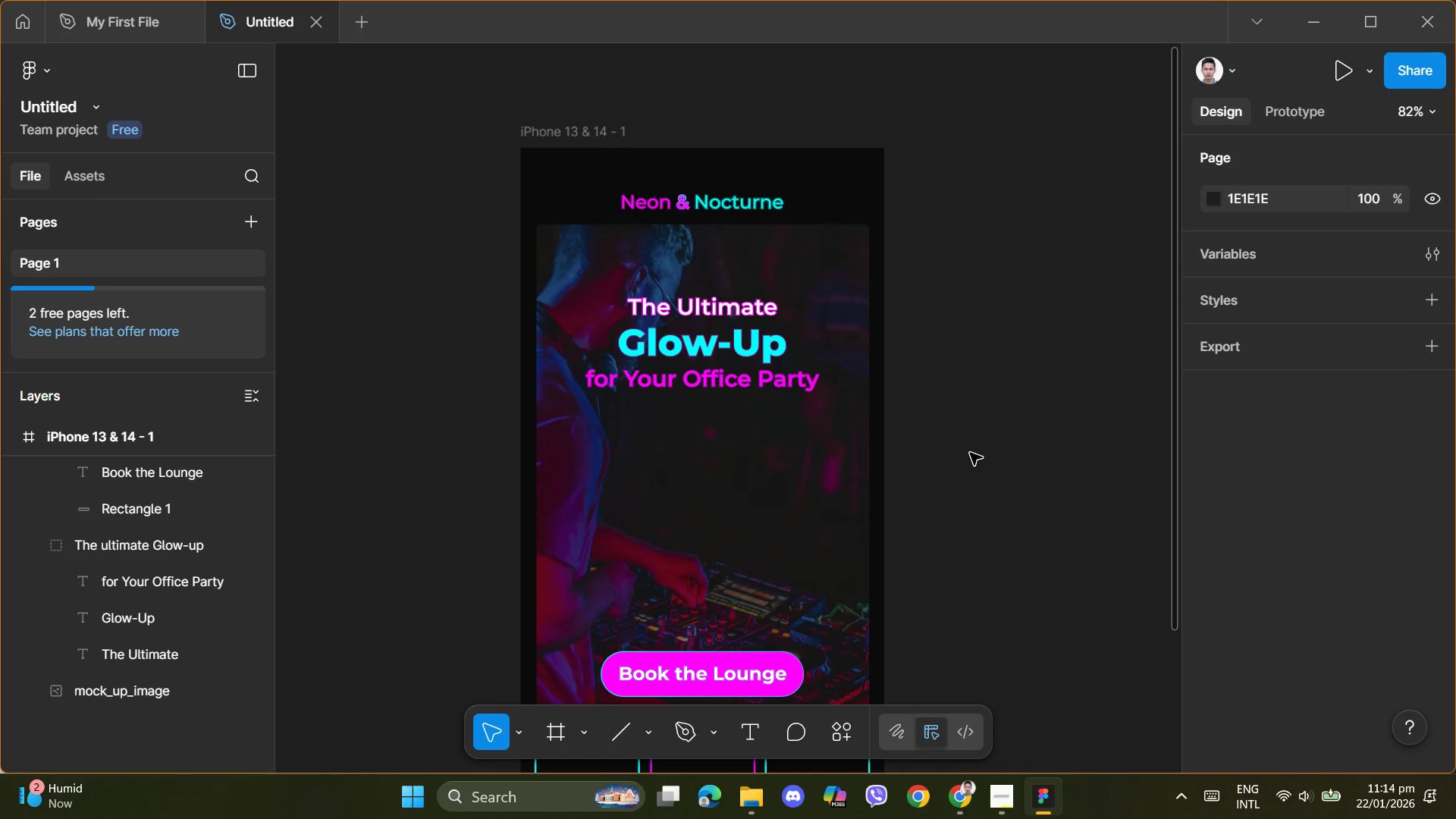 
scroll: coordinate [977, 455], scroll_direction: down, amount: 2.0
 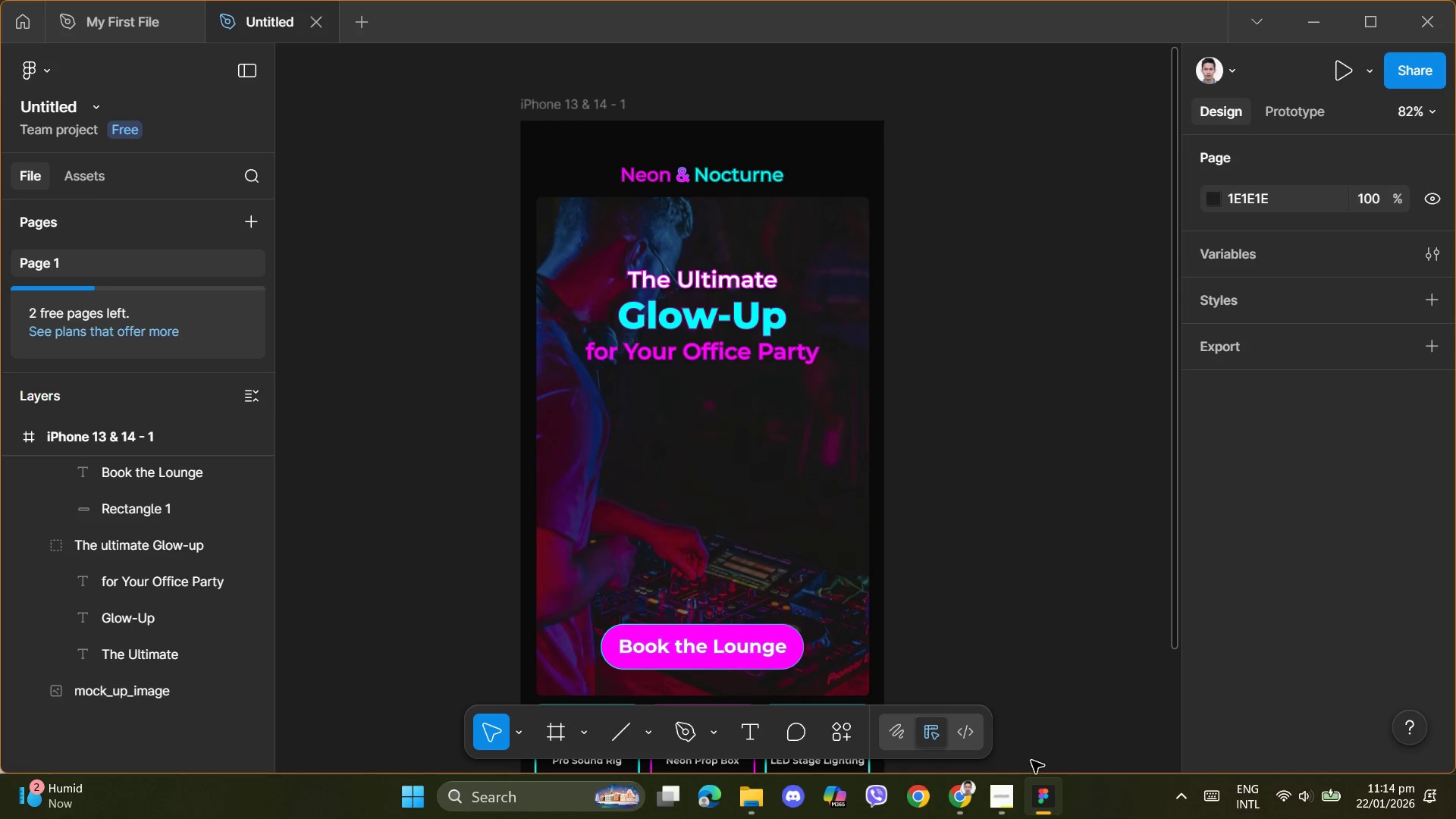 
mouse_move([1000, 777])
 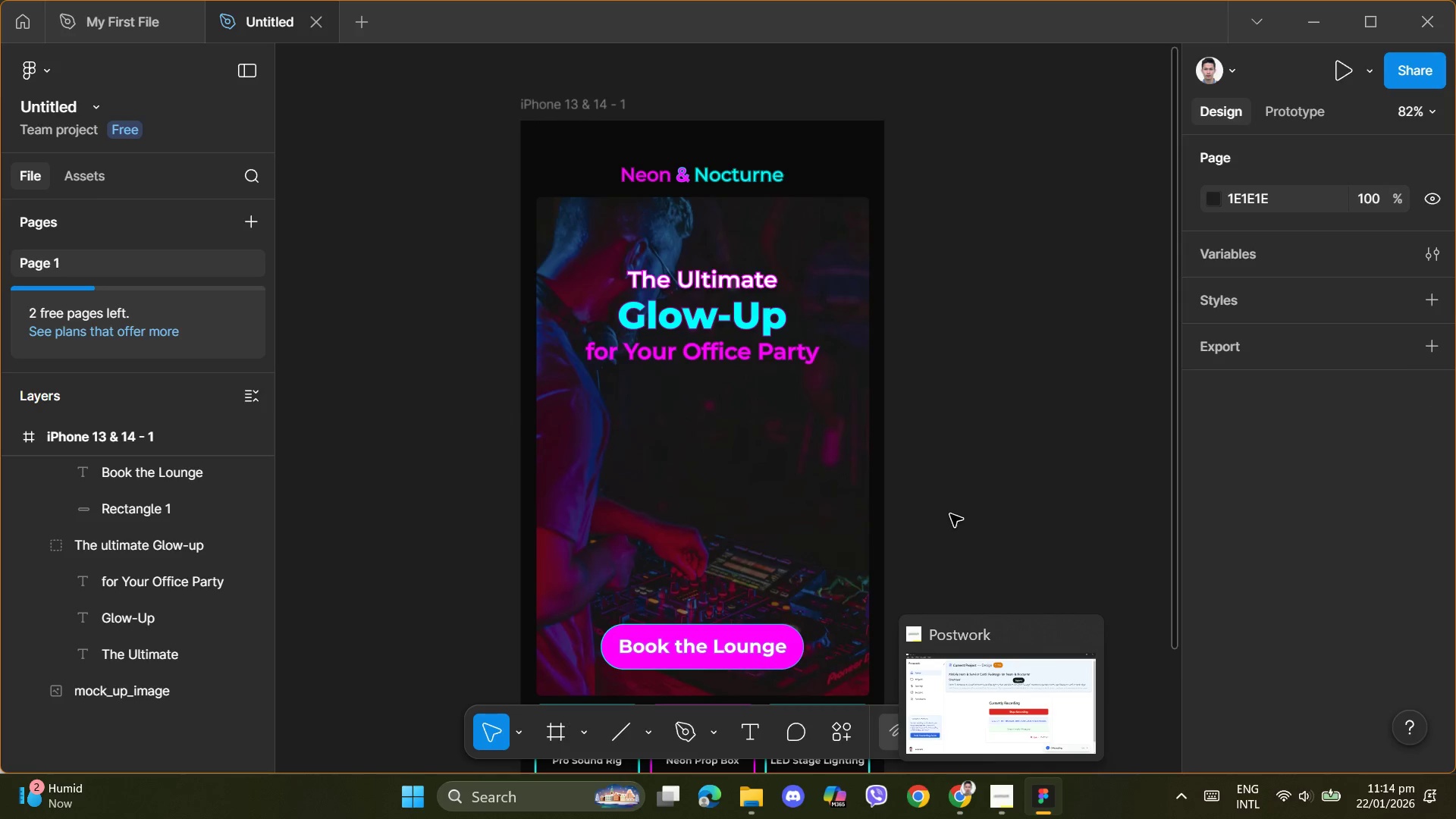 
scroll: coordinate [959, 534], scroll_direction: up, amount: 4.0
 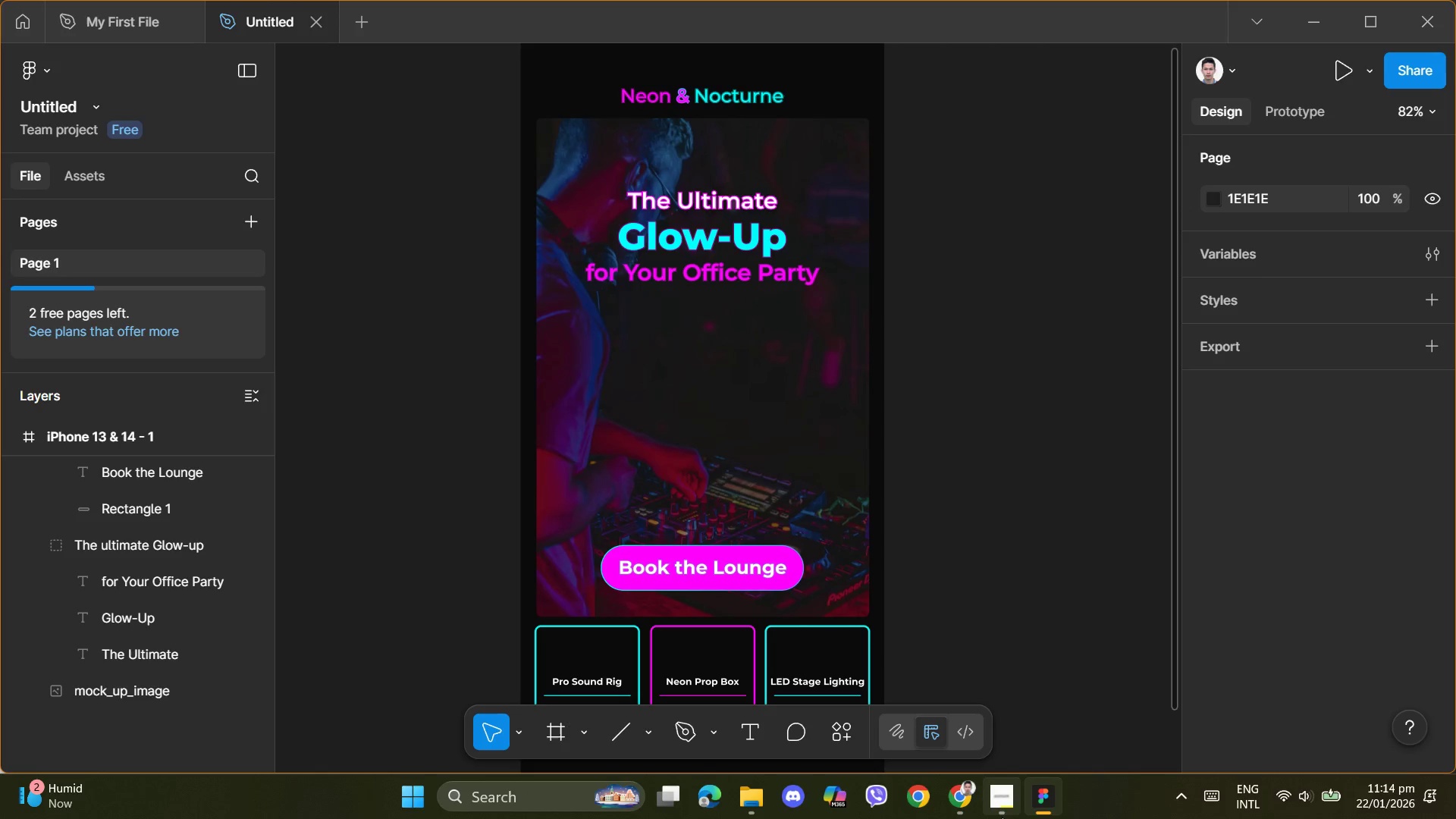 
left_click([1003, 816])